 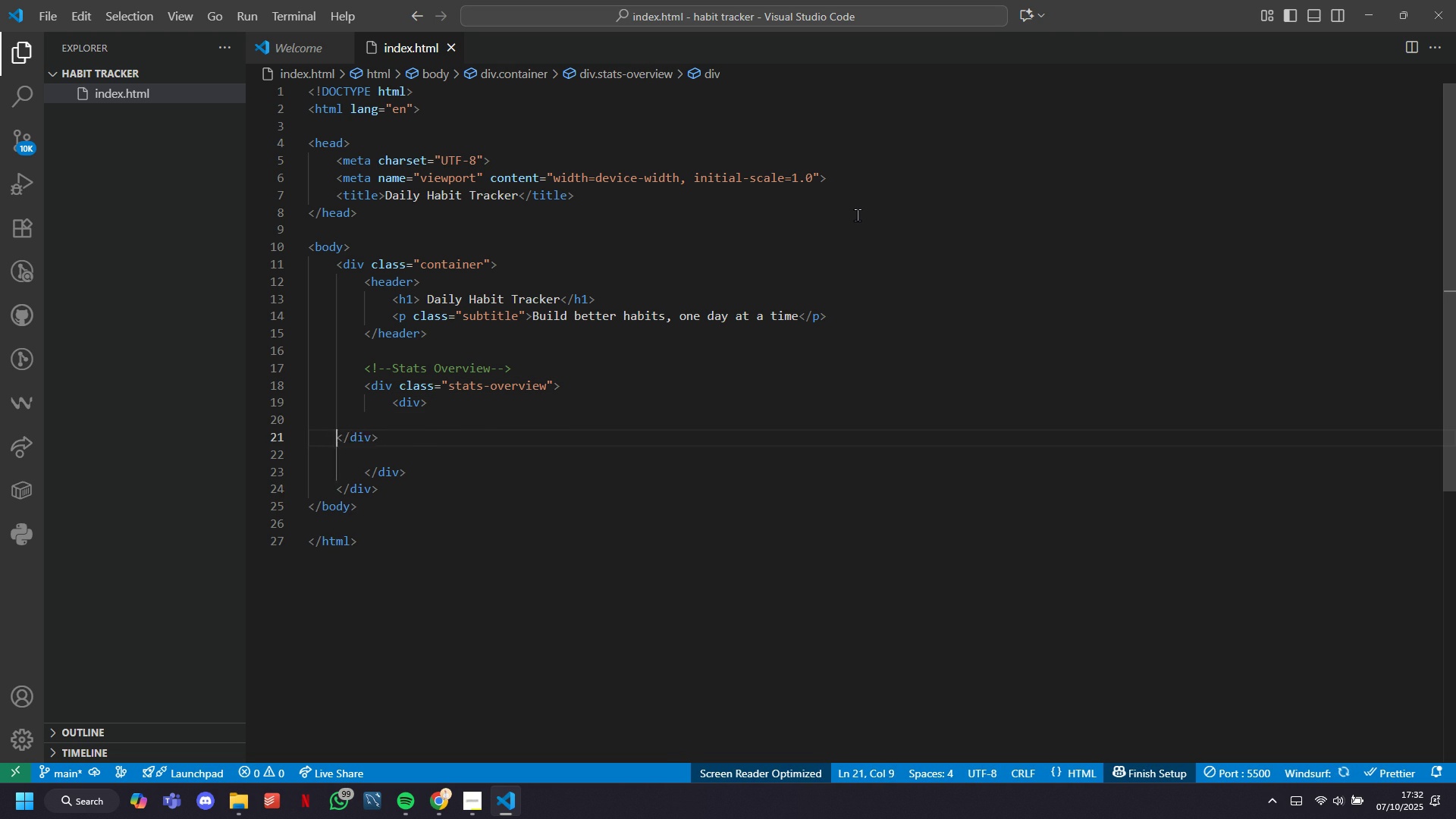 
key(Backspace)
 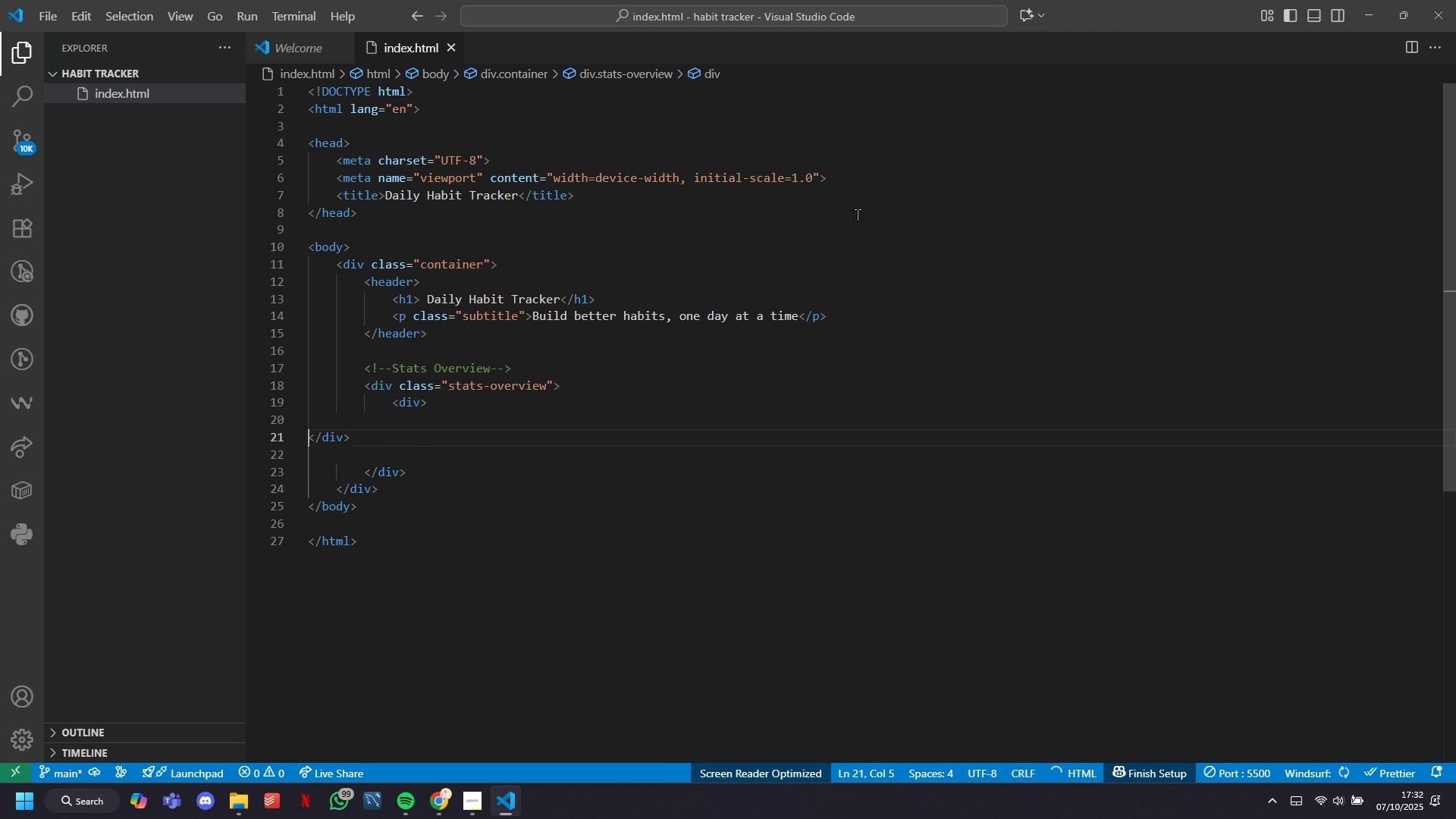 
key(Backspace)
 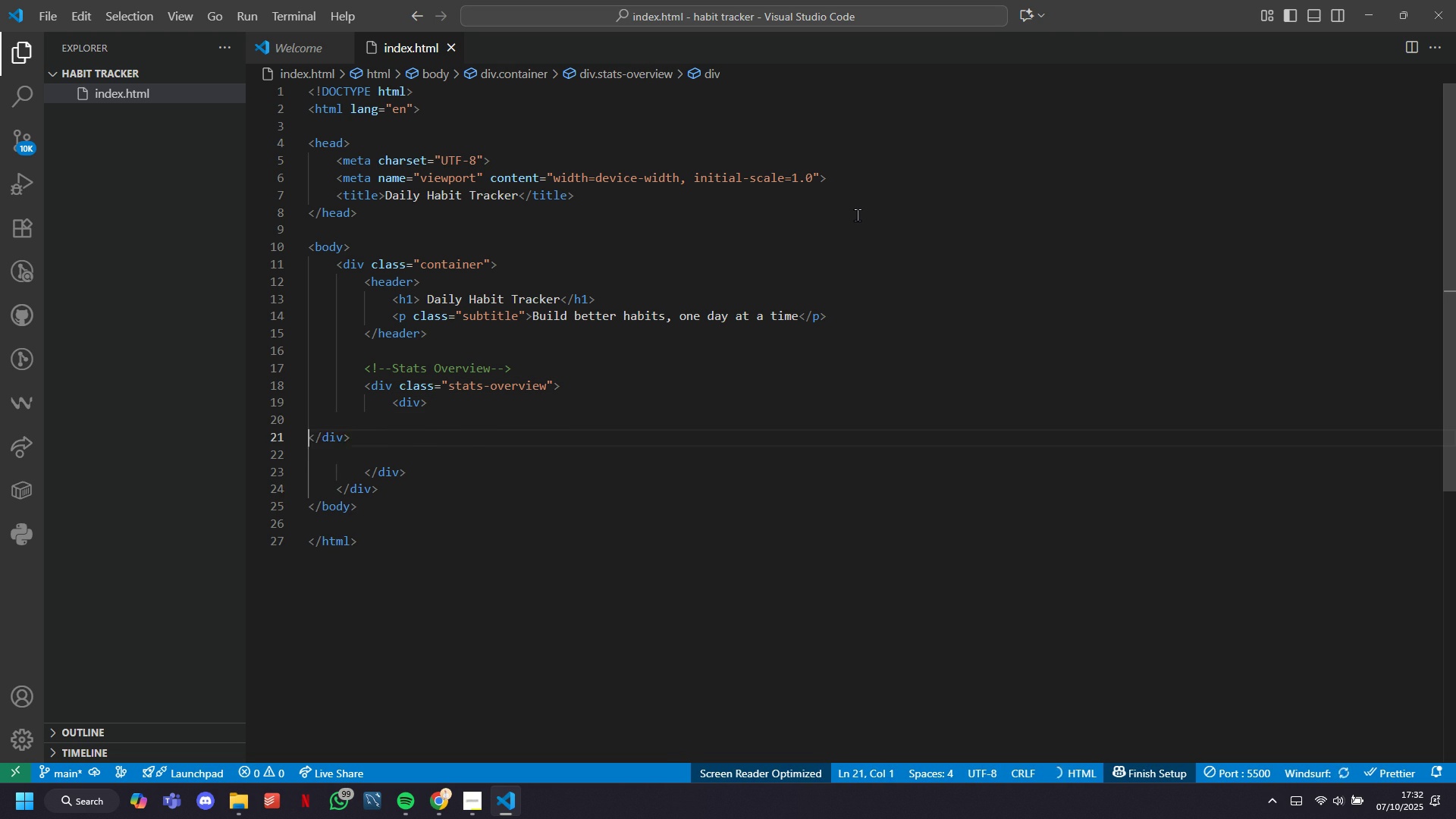 
key(Backspace)
 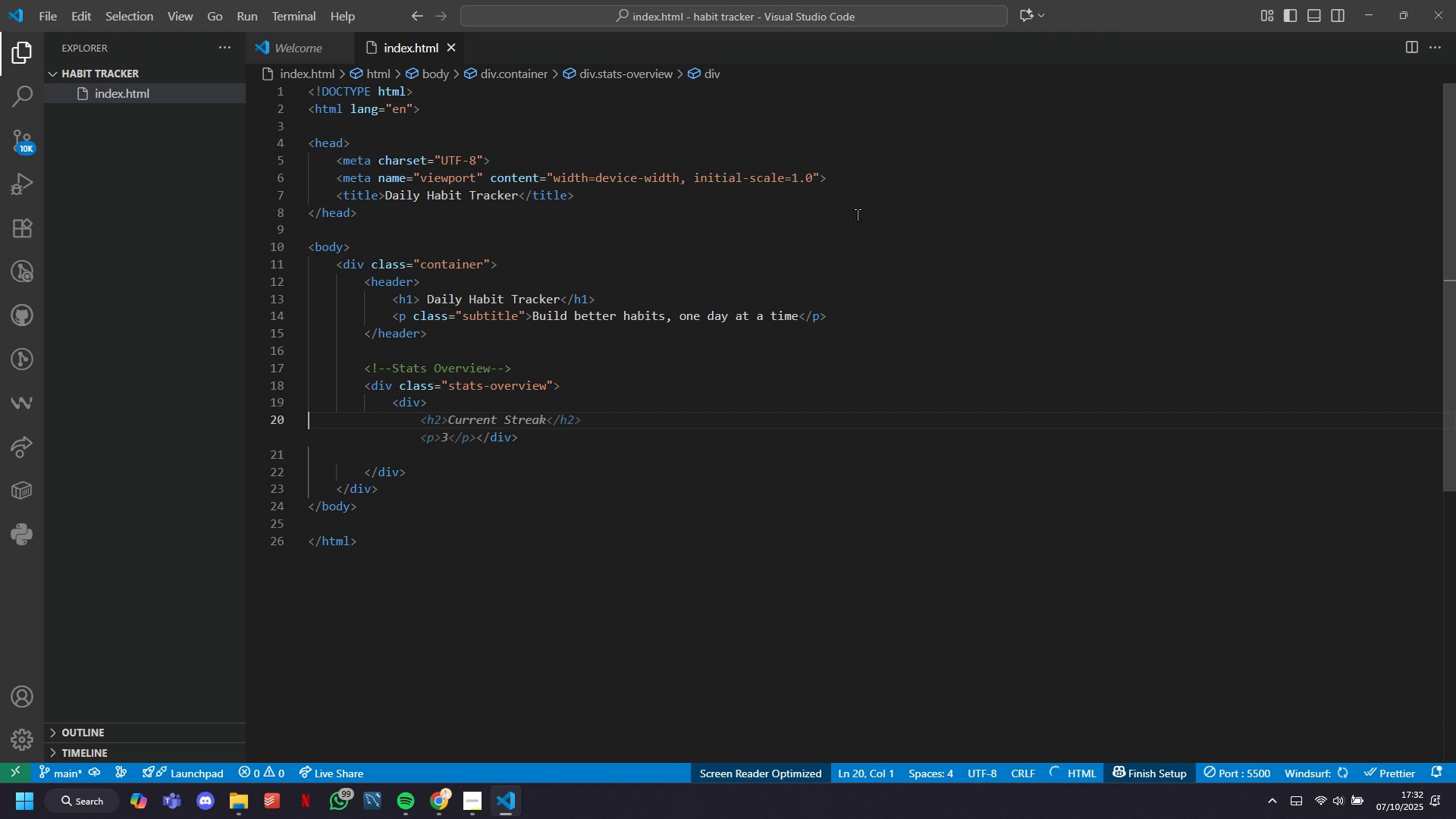 
key(Backspace)
 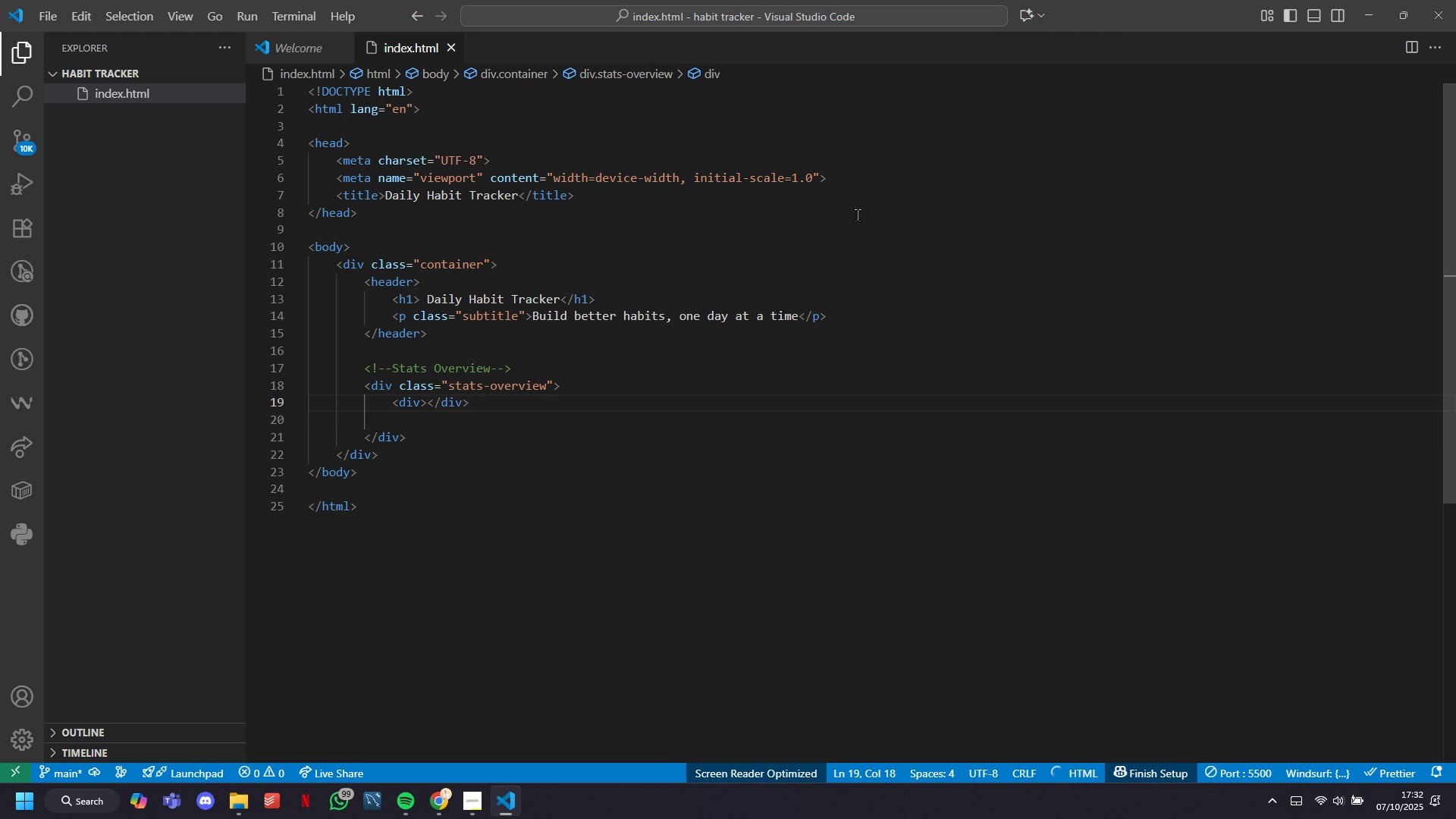 
key(Space)
 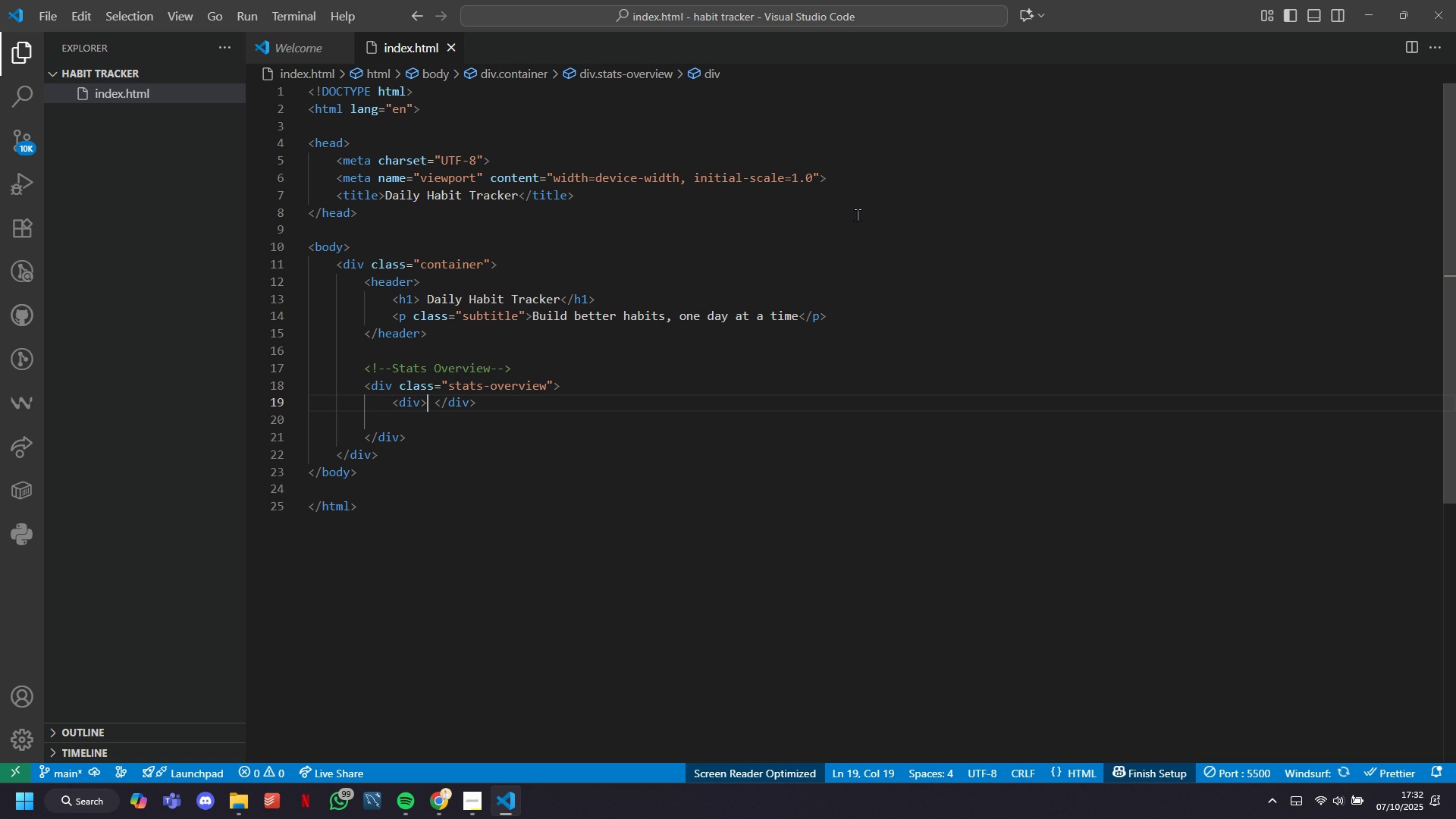 
key(ArrowLeft)
 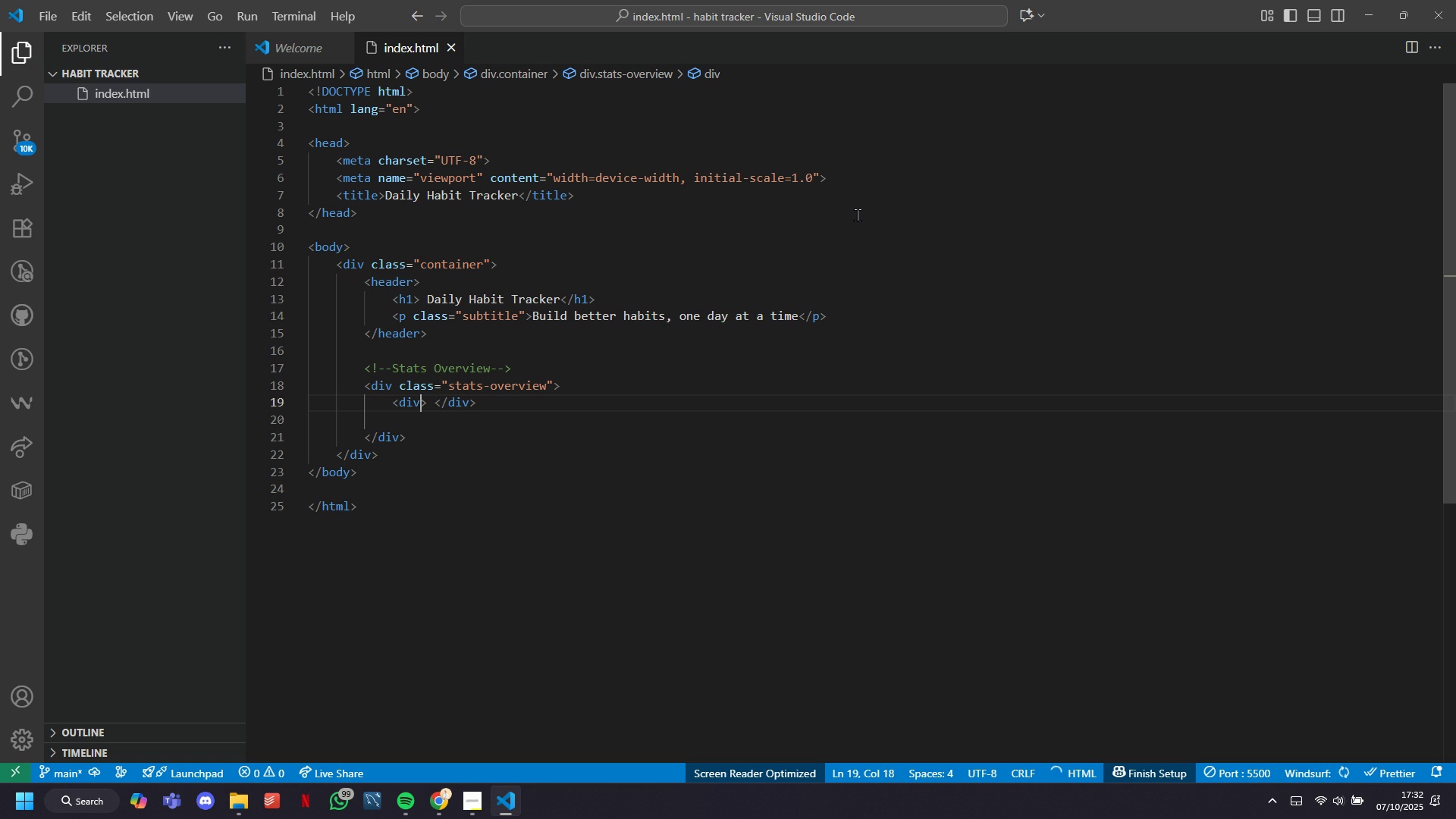 
key(ArrowLeft)
 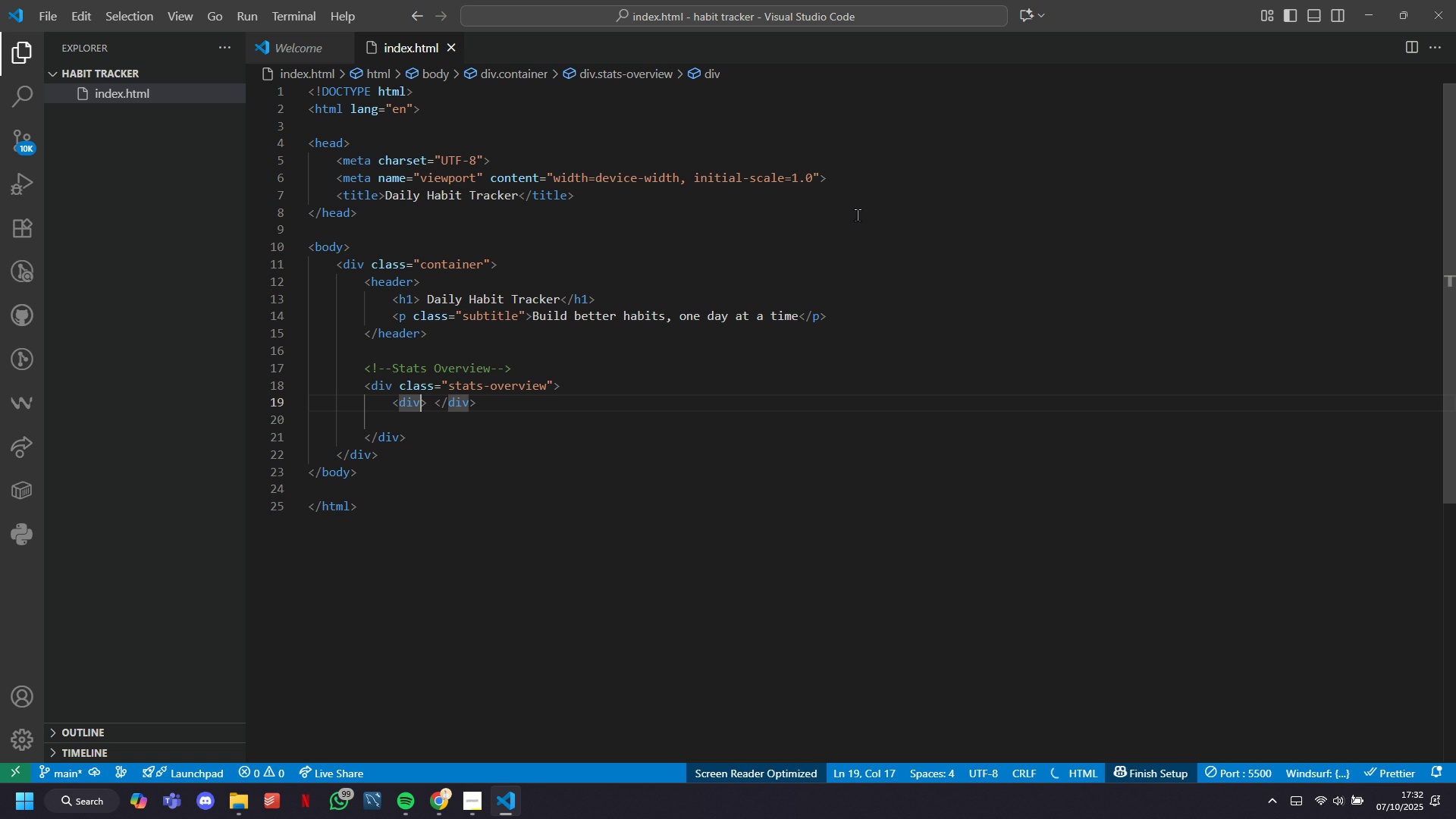 
type( class=')
key(Backspace)
type("stat-value id="')